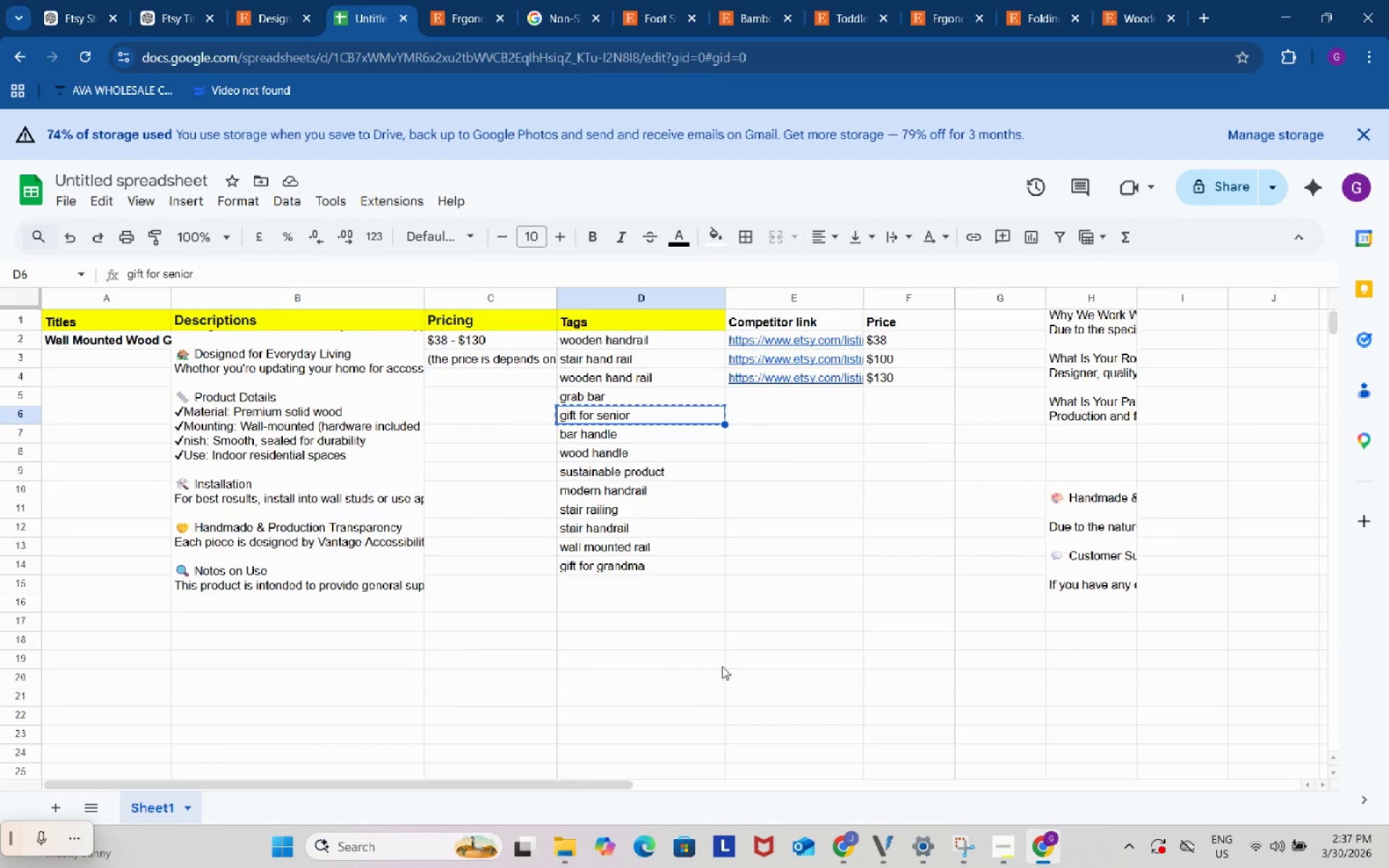 
scroll: coordinate [728, 662], scroll_direction: down, amount: 17.0
 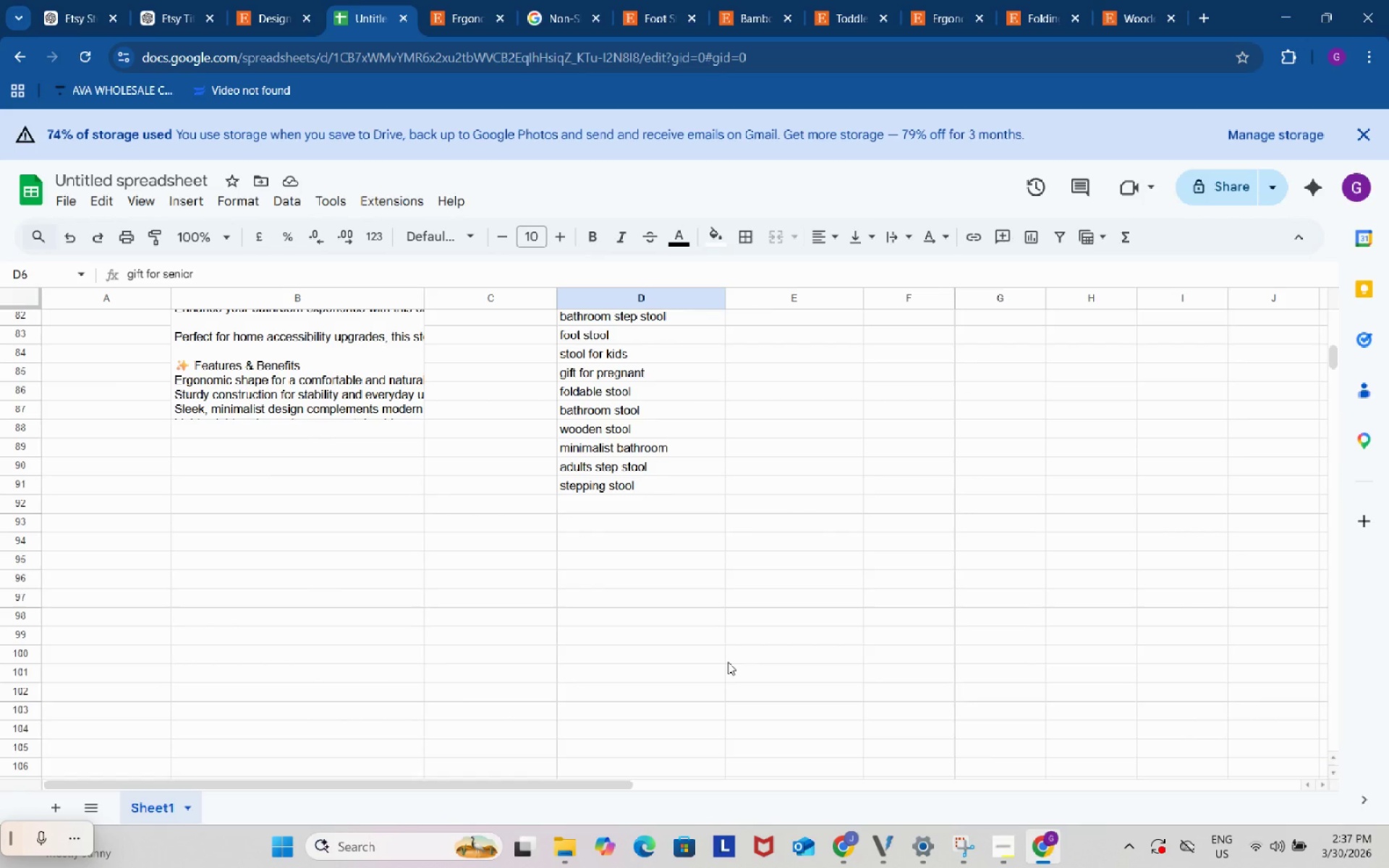 
scroll: coordinate [728, 662], scroll_direction: up, amount: 2.0
 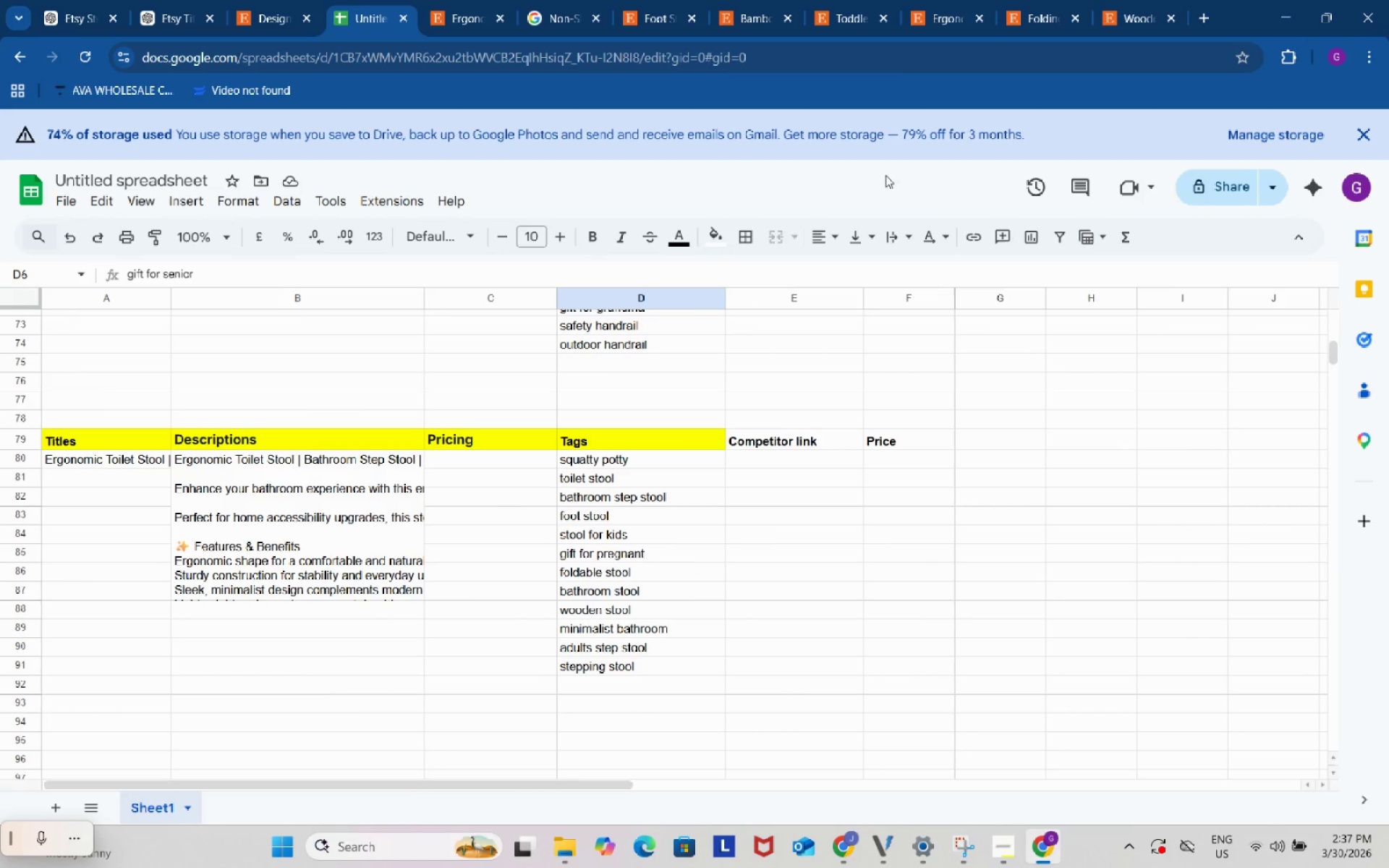 
left_click([838, 0])
 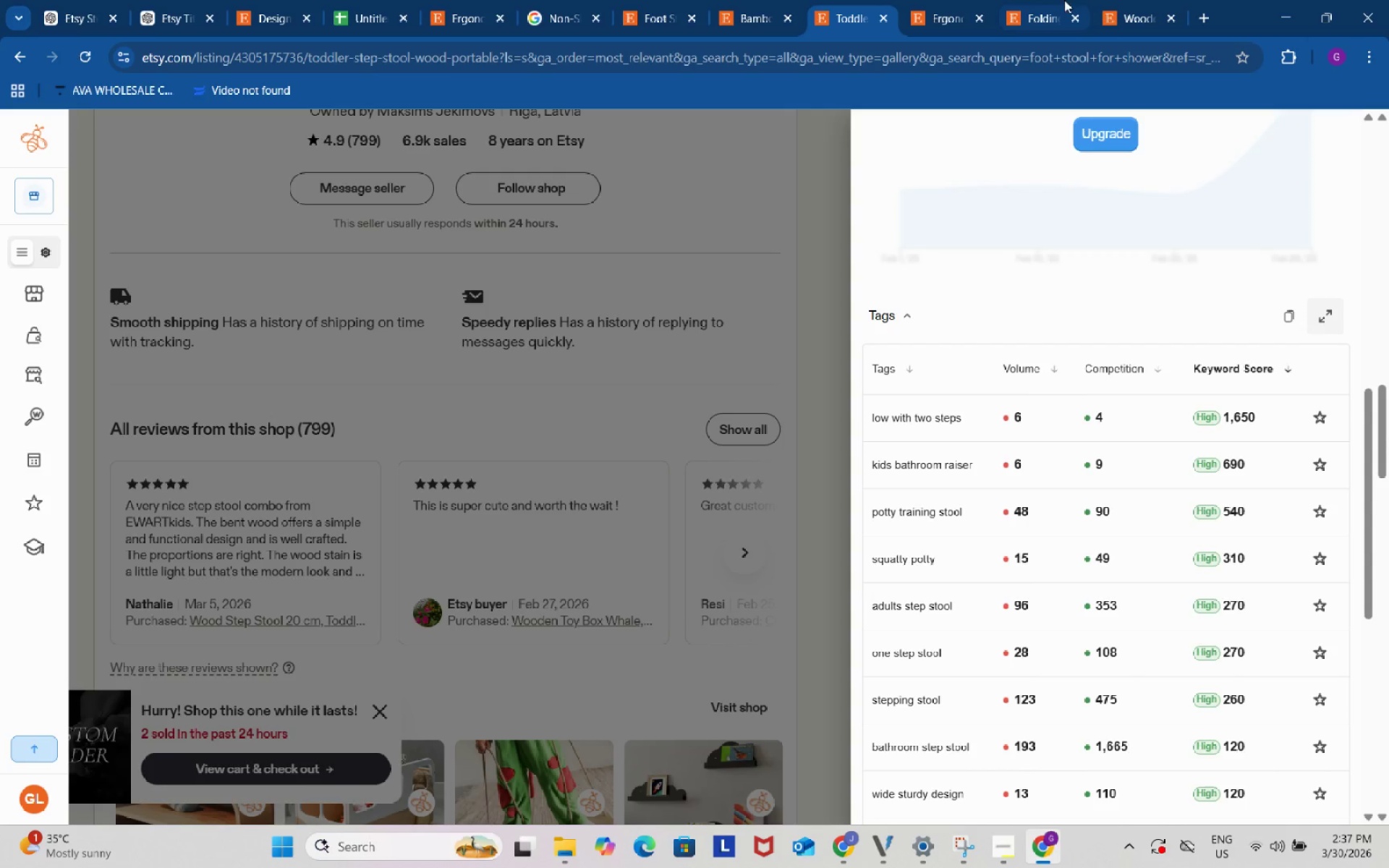 
left_click([1105, 0])
 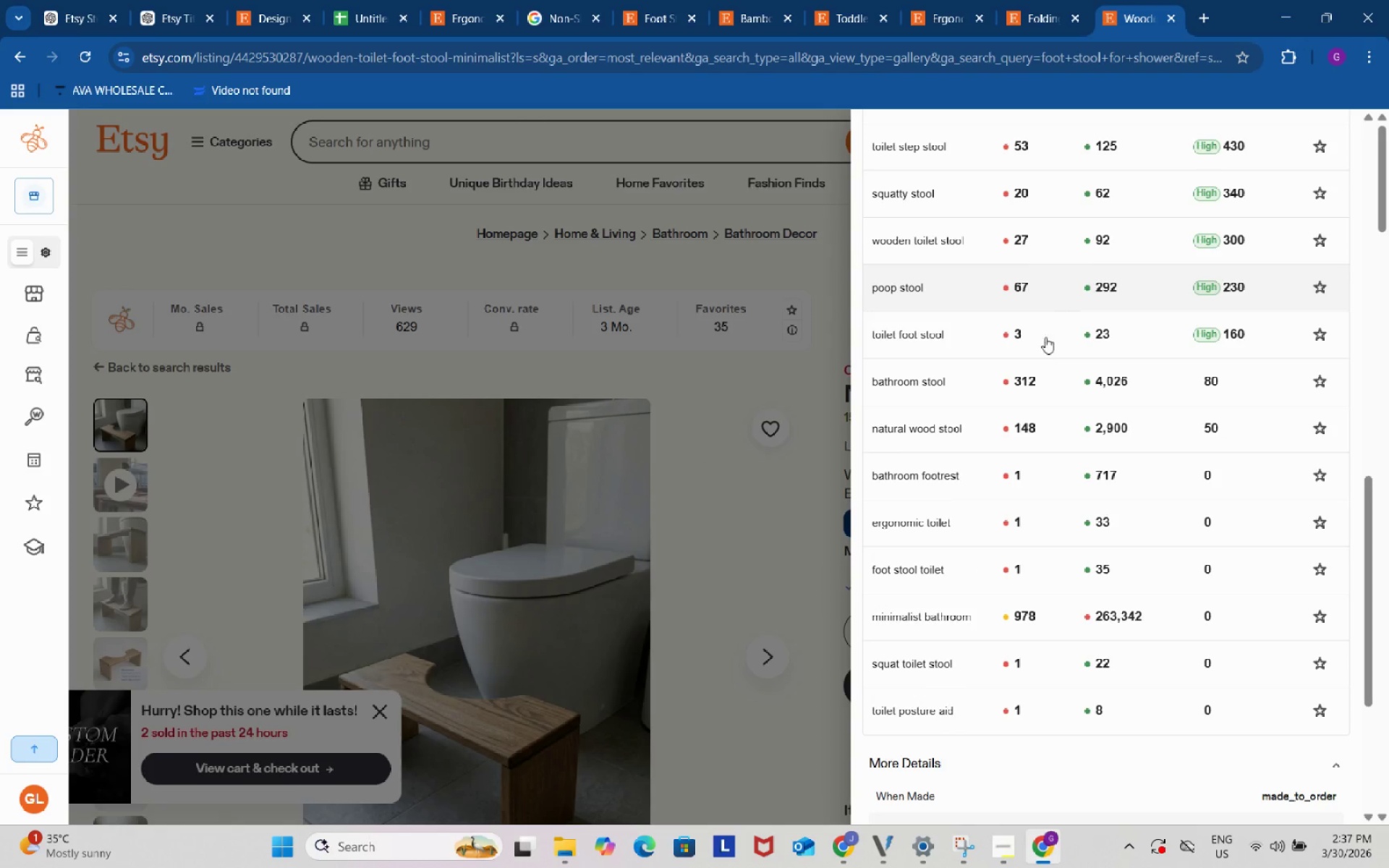 
scroll: coordinate [1035, 363], scroll_direction: up, amount: 2.0
 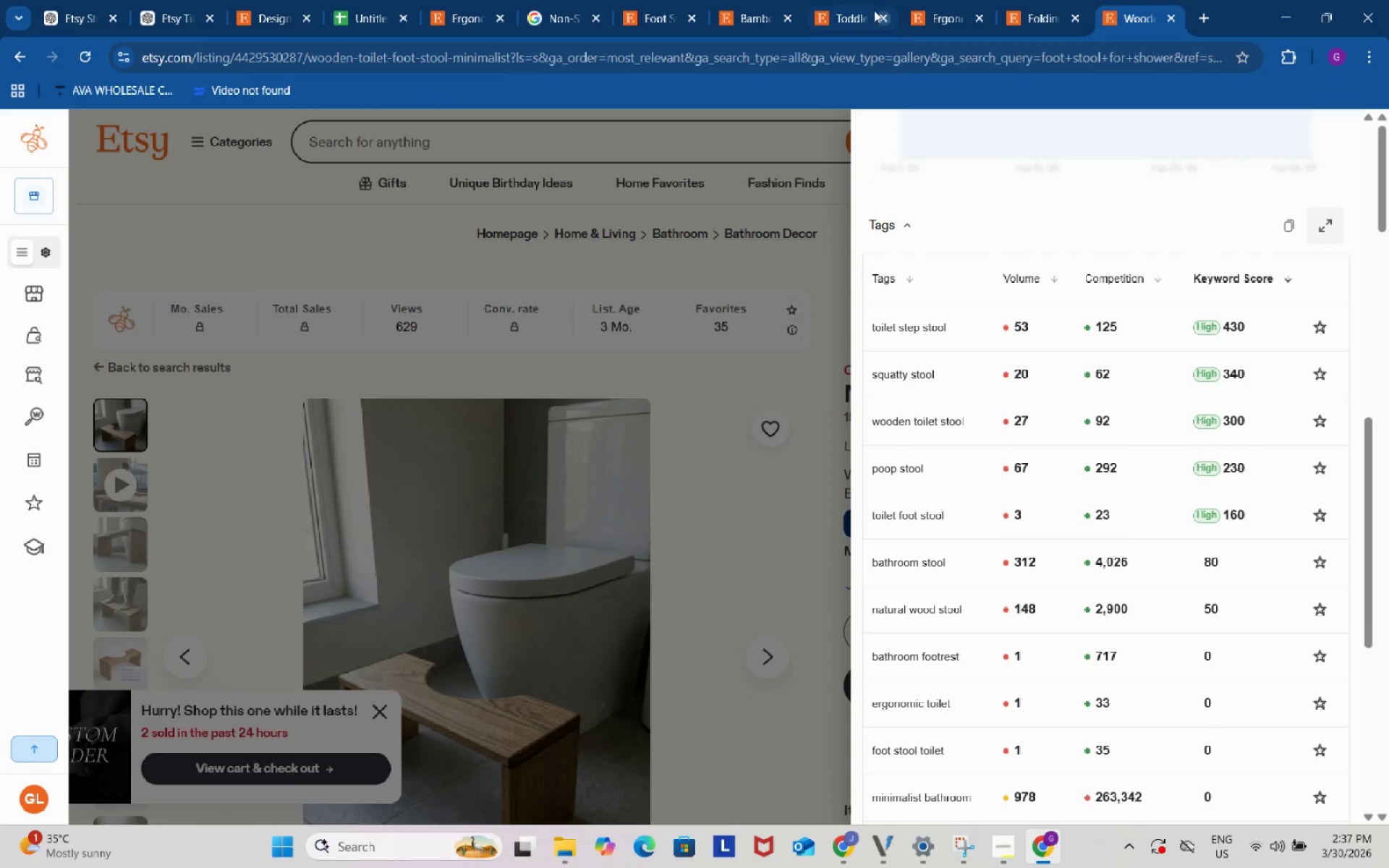 
left_click([851, 0])
 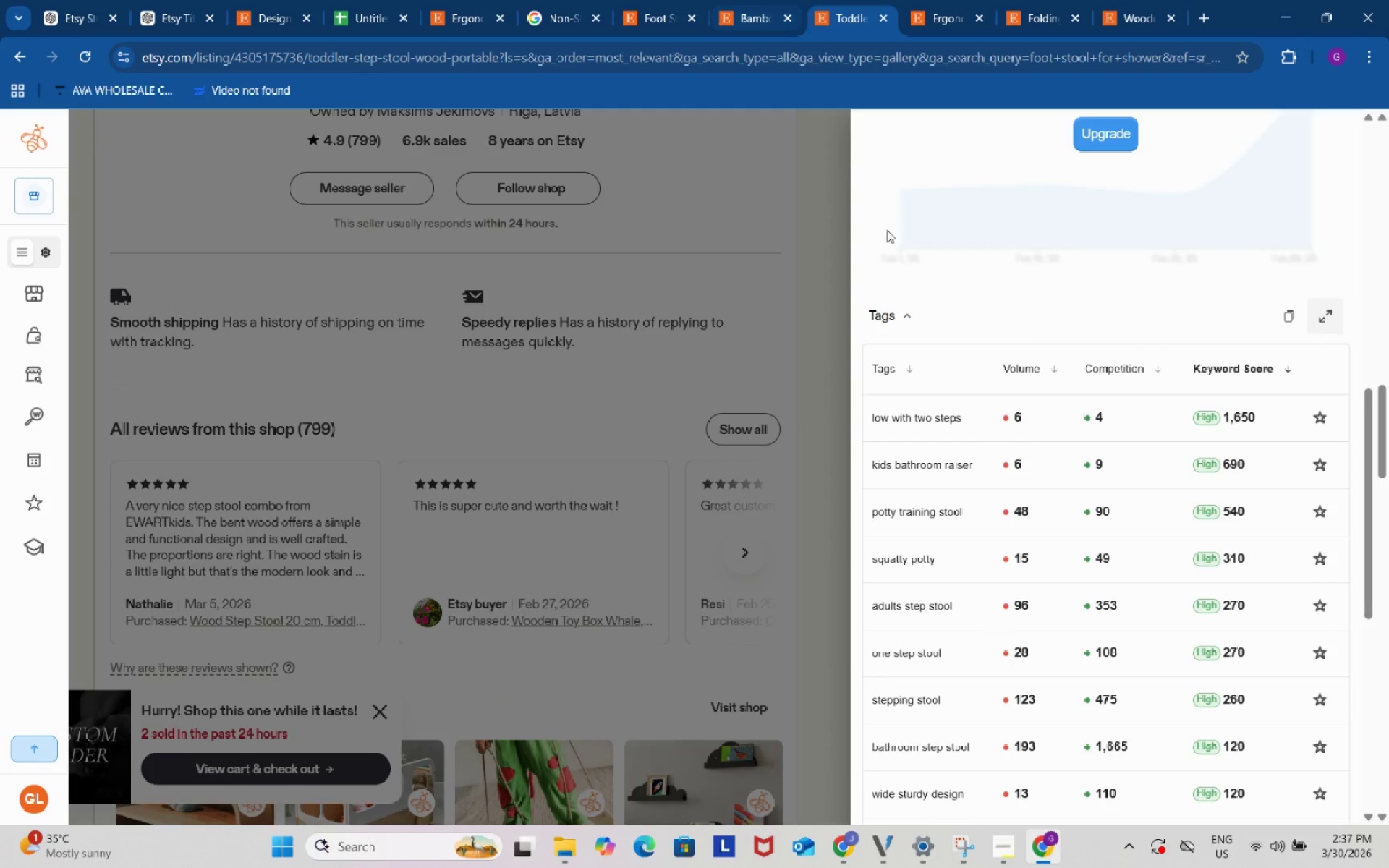 
scroll: coordinate [943, 383], scroll_direction: down, amount: 3.0
 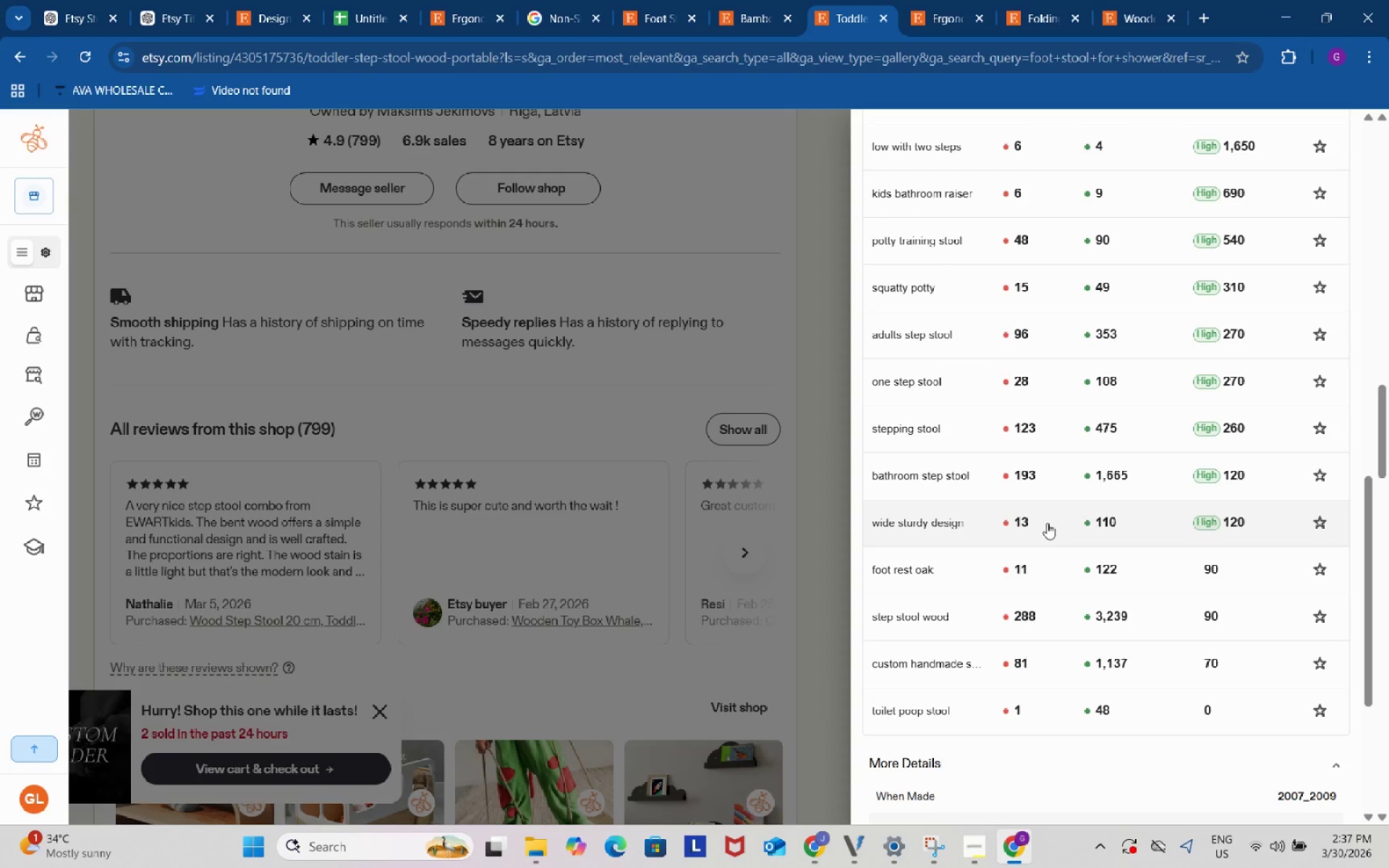 
left_click([379, 0])
 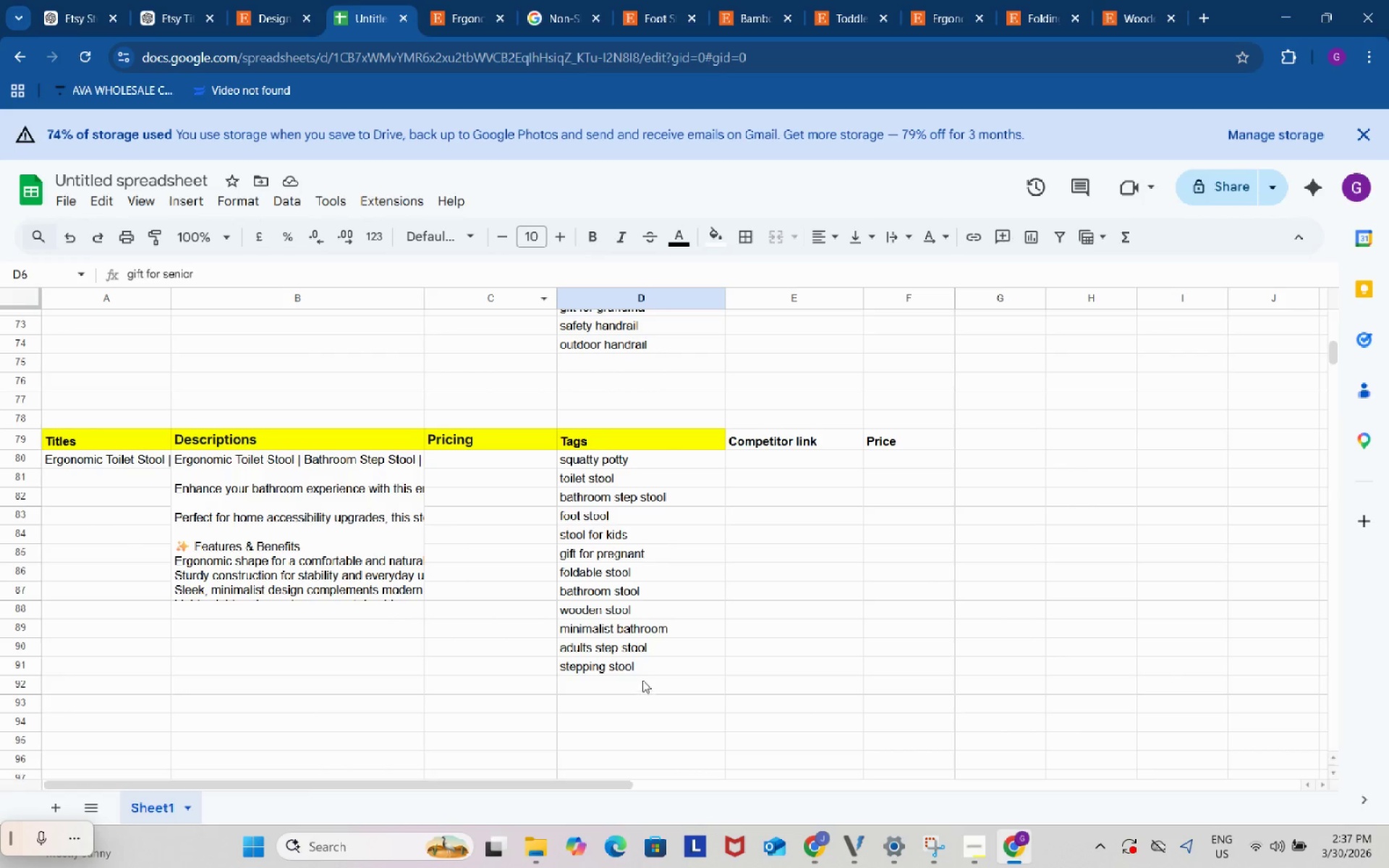 
double_click([642, 680])
 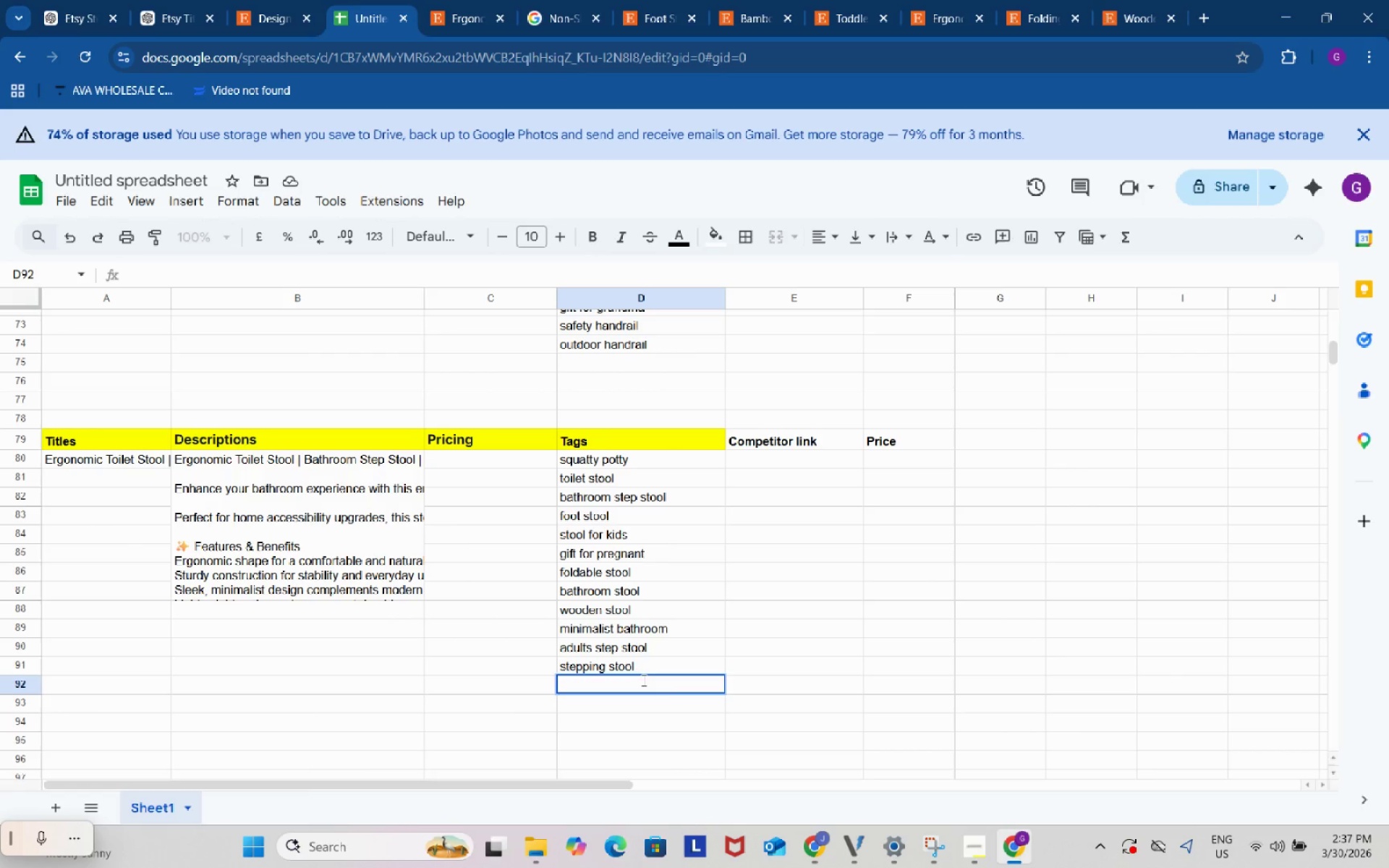 
type(foot rest)
 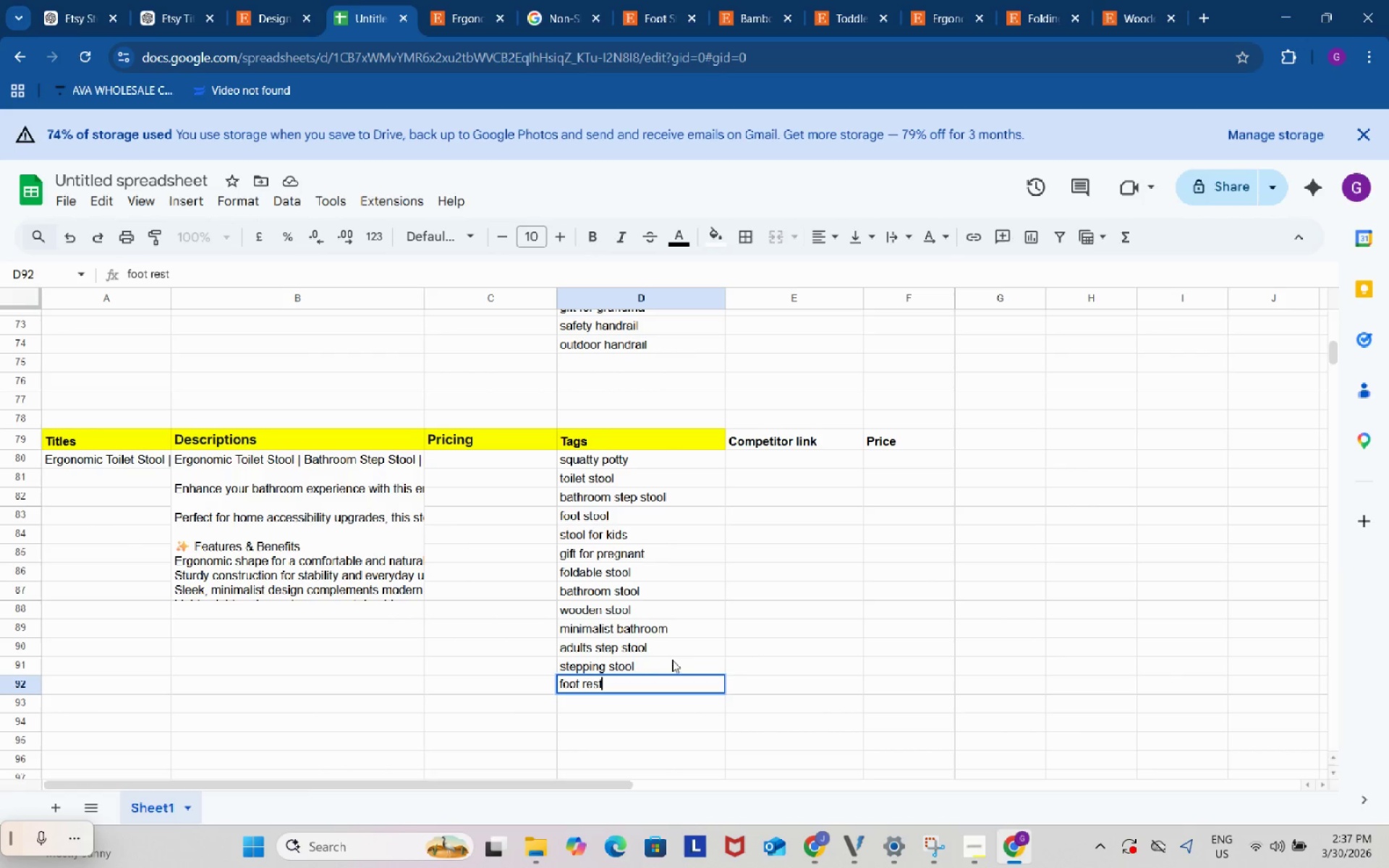 
left_click([858, 655])
 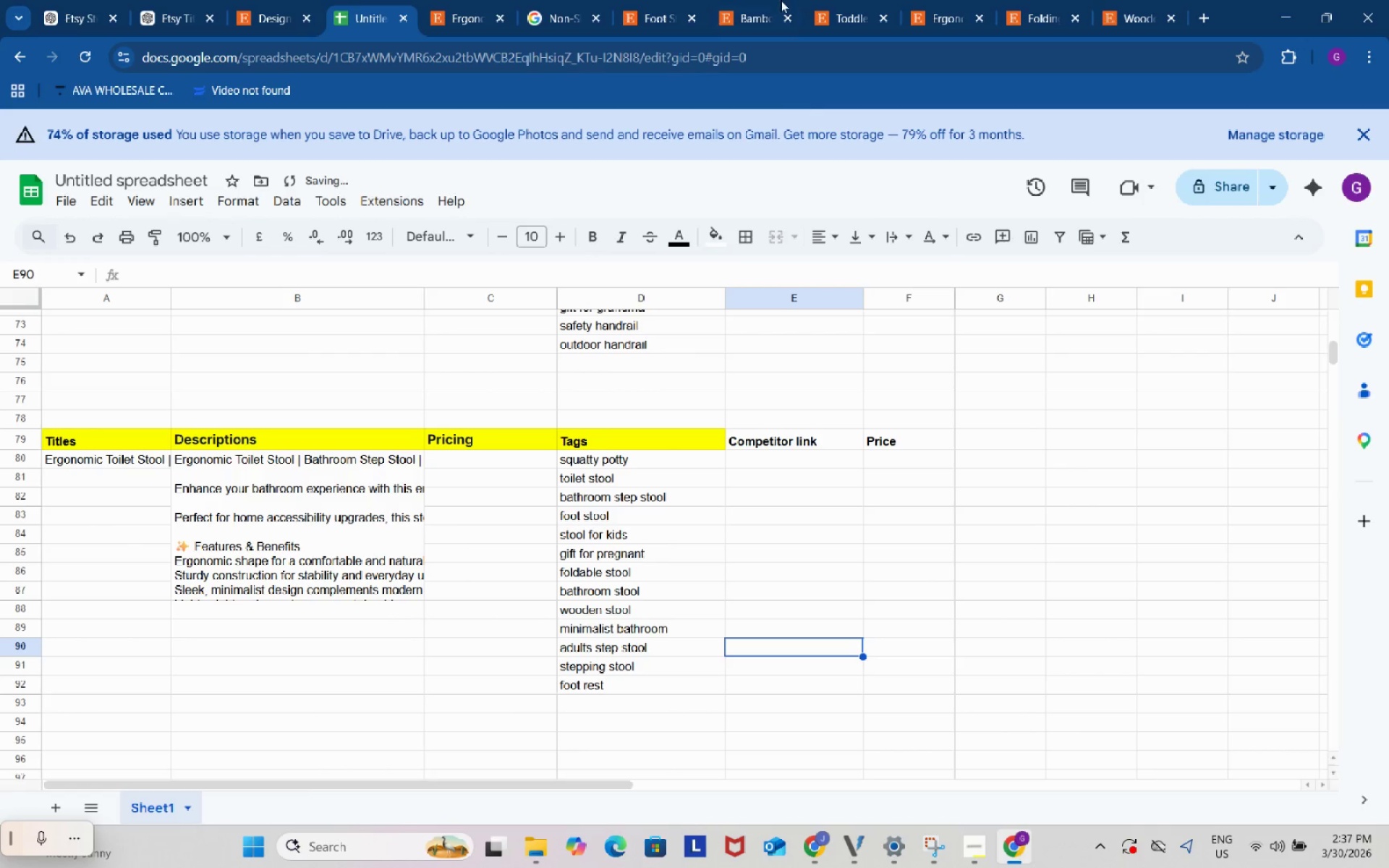 
left_click([760, 0])
 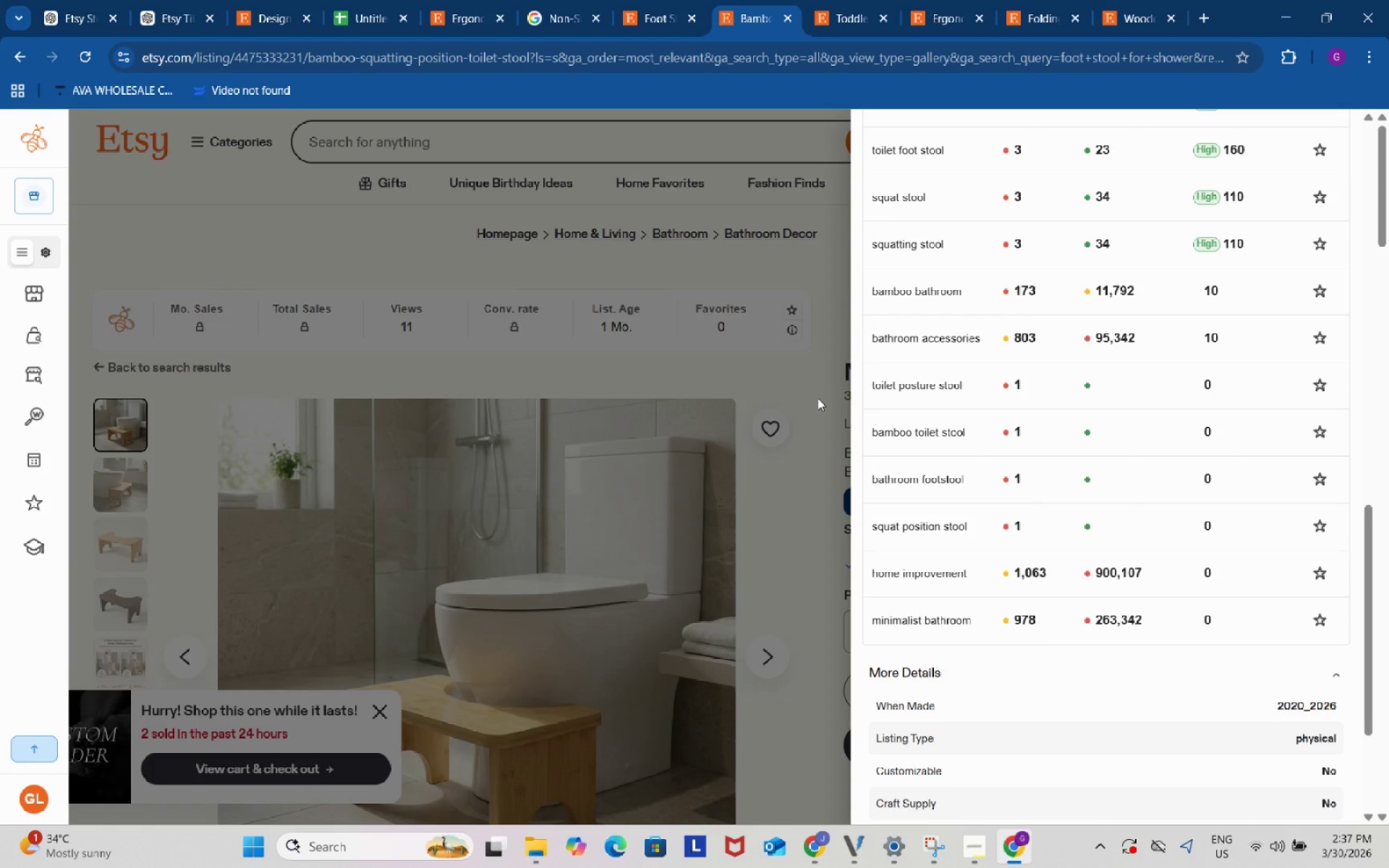 
left_click_drag(start_coordinate=[817, 398], to_coordinate=[819, 393])
 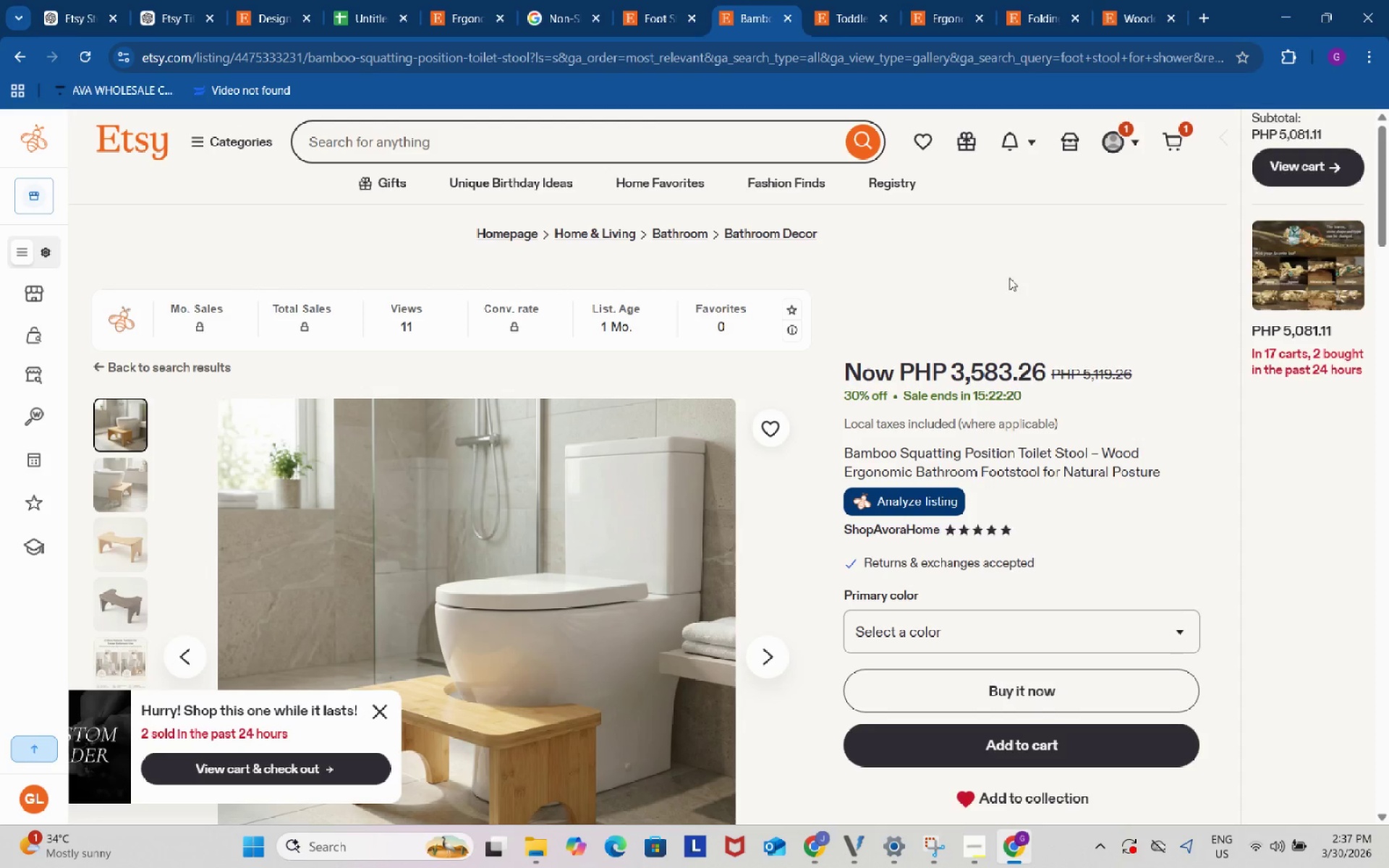 
left_click([833, 0])
 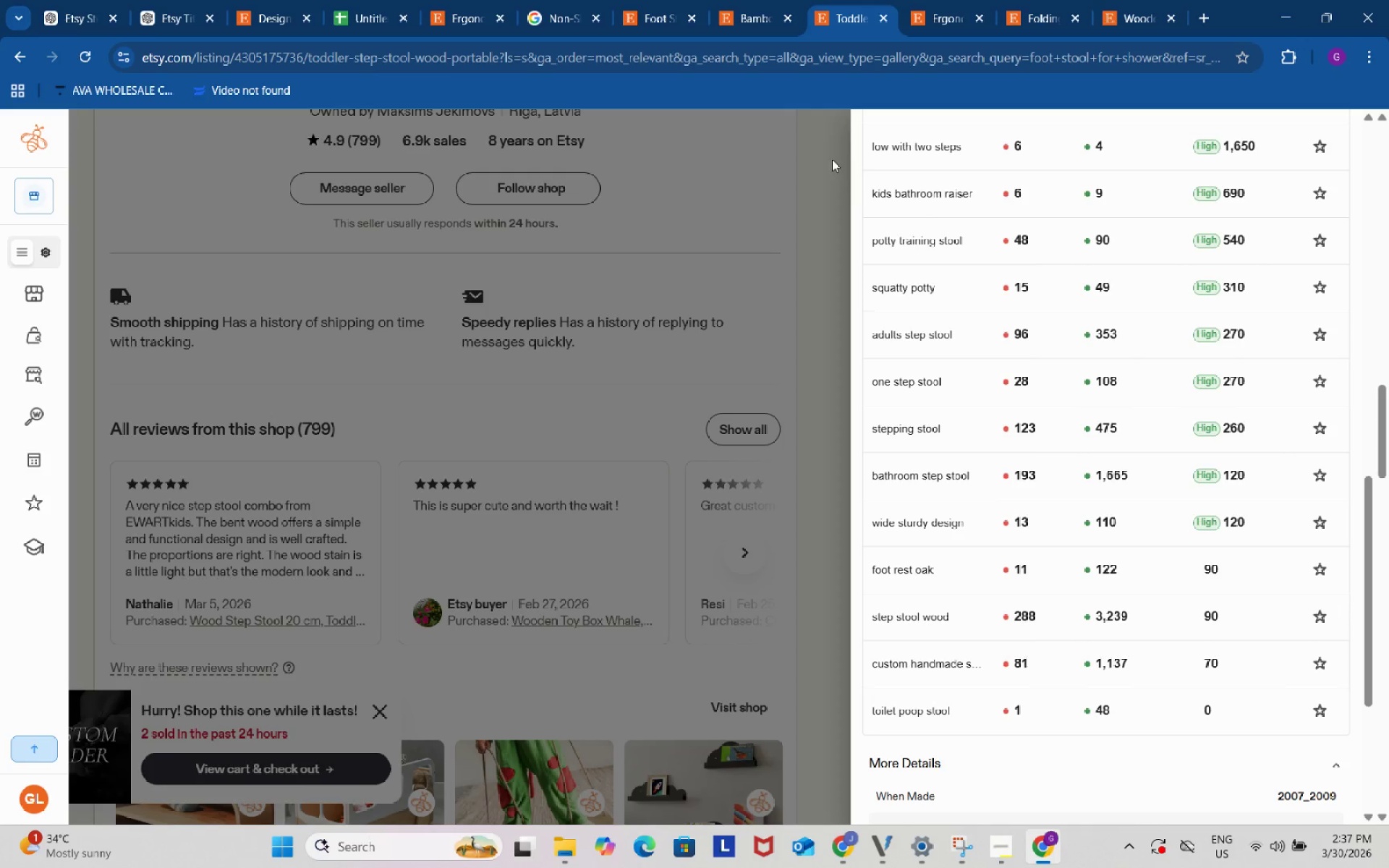 
left_click([828, 176])
 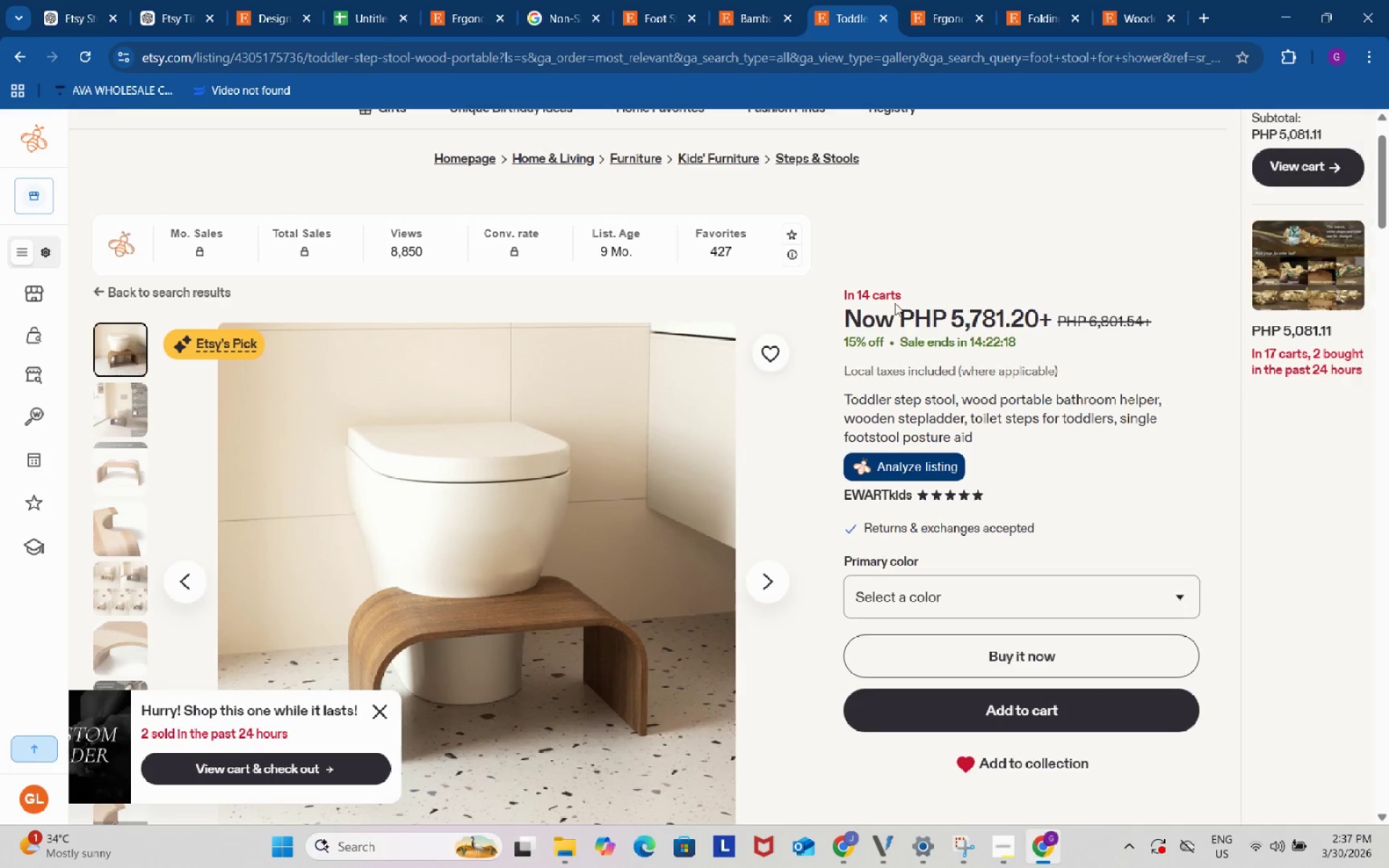 
scroll: coordinate [911, 346], scroll_direction: up, amount: 4.0
 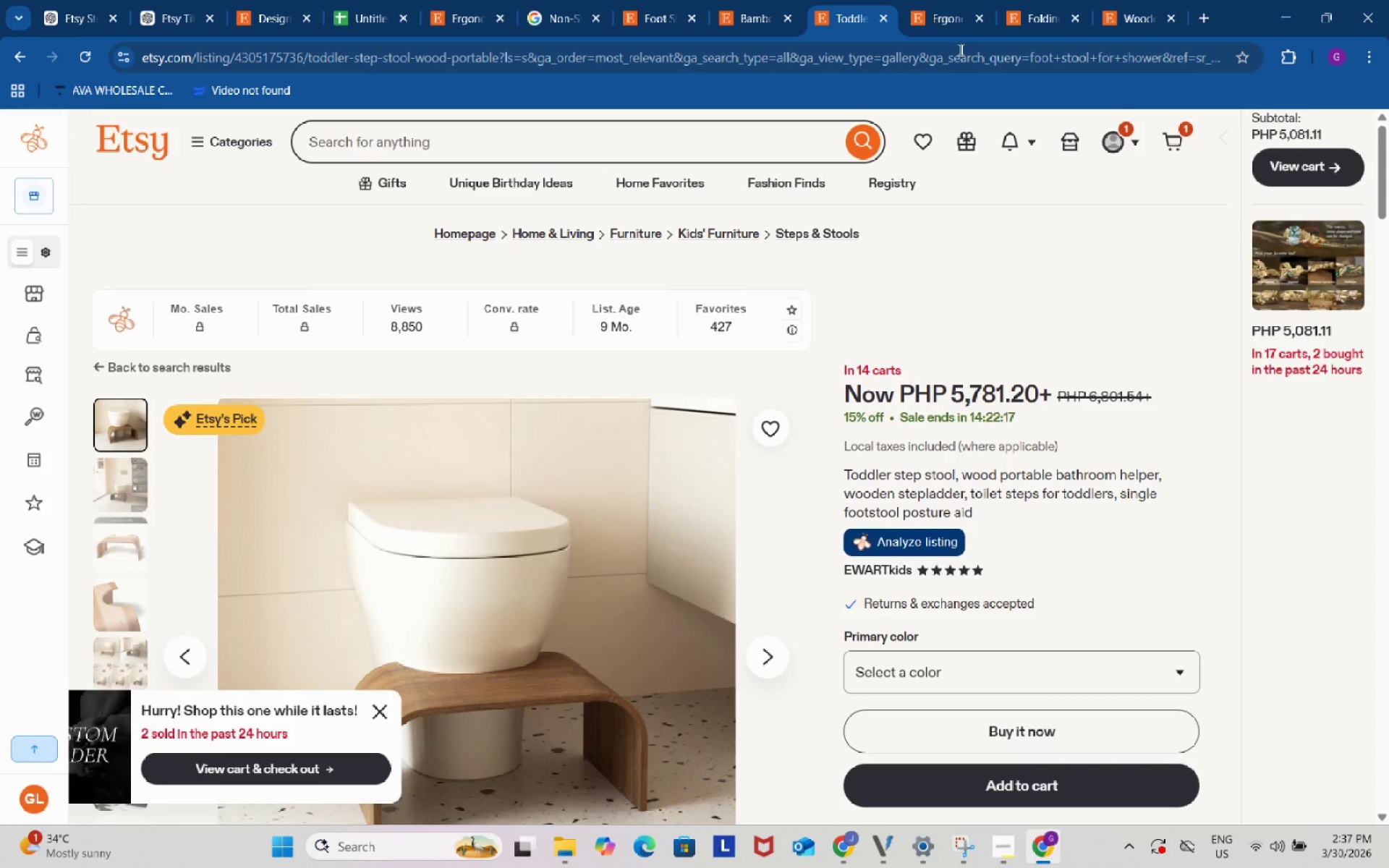 
left_click([937, 2])
 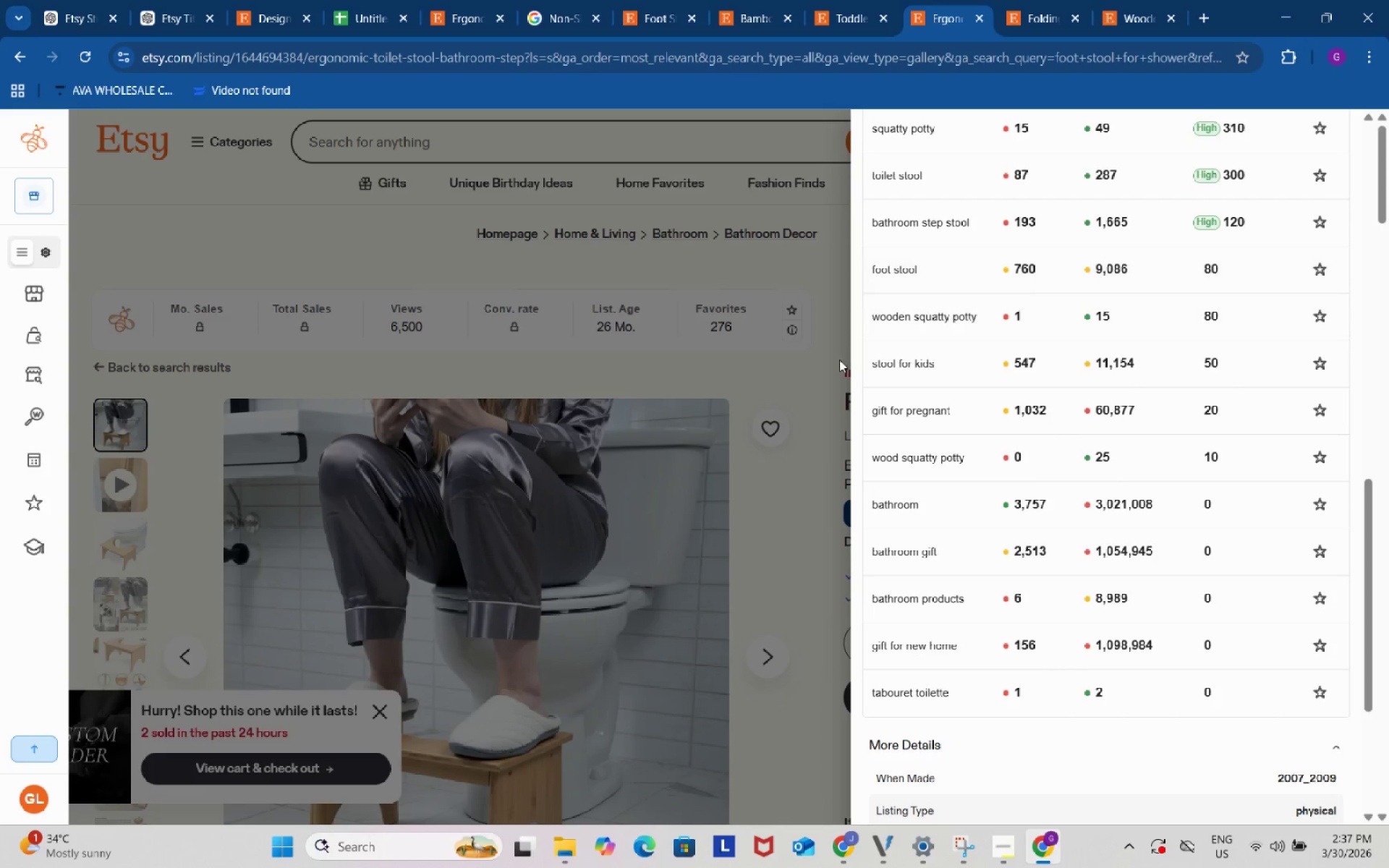 
left_click([817, 354])
 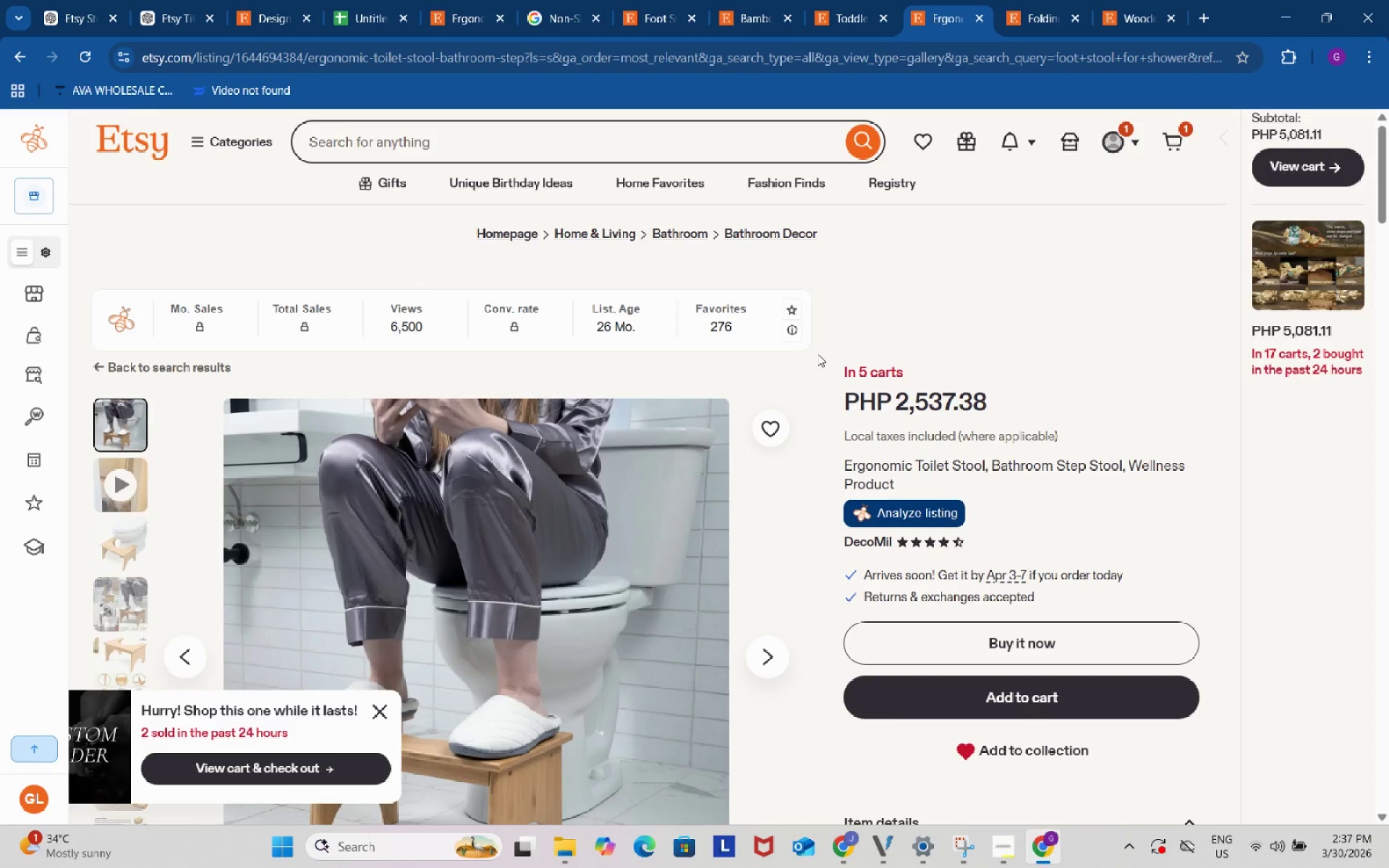 
wait(10.89)
 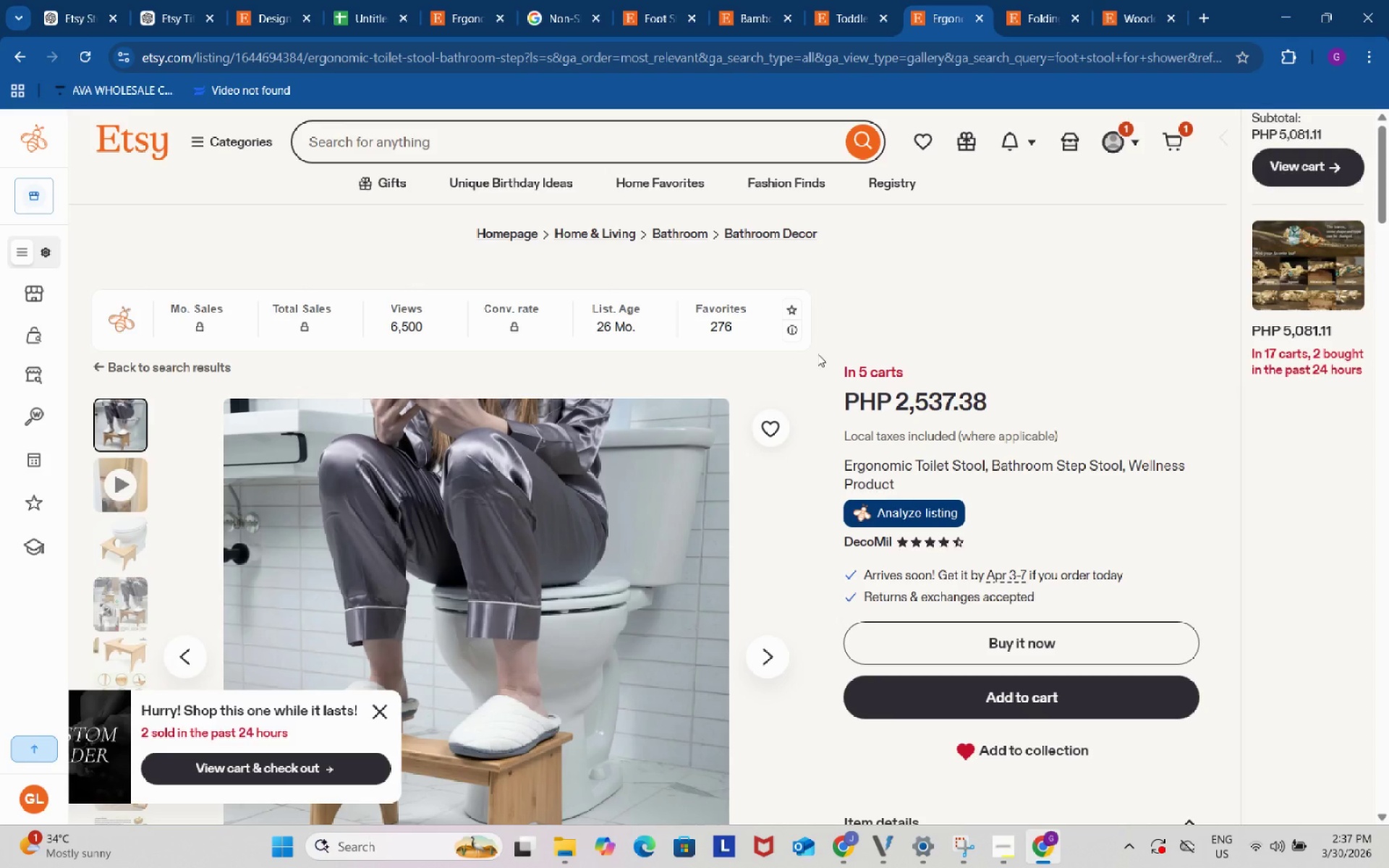 
left_click([995, 848])